 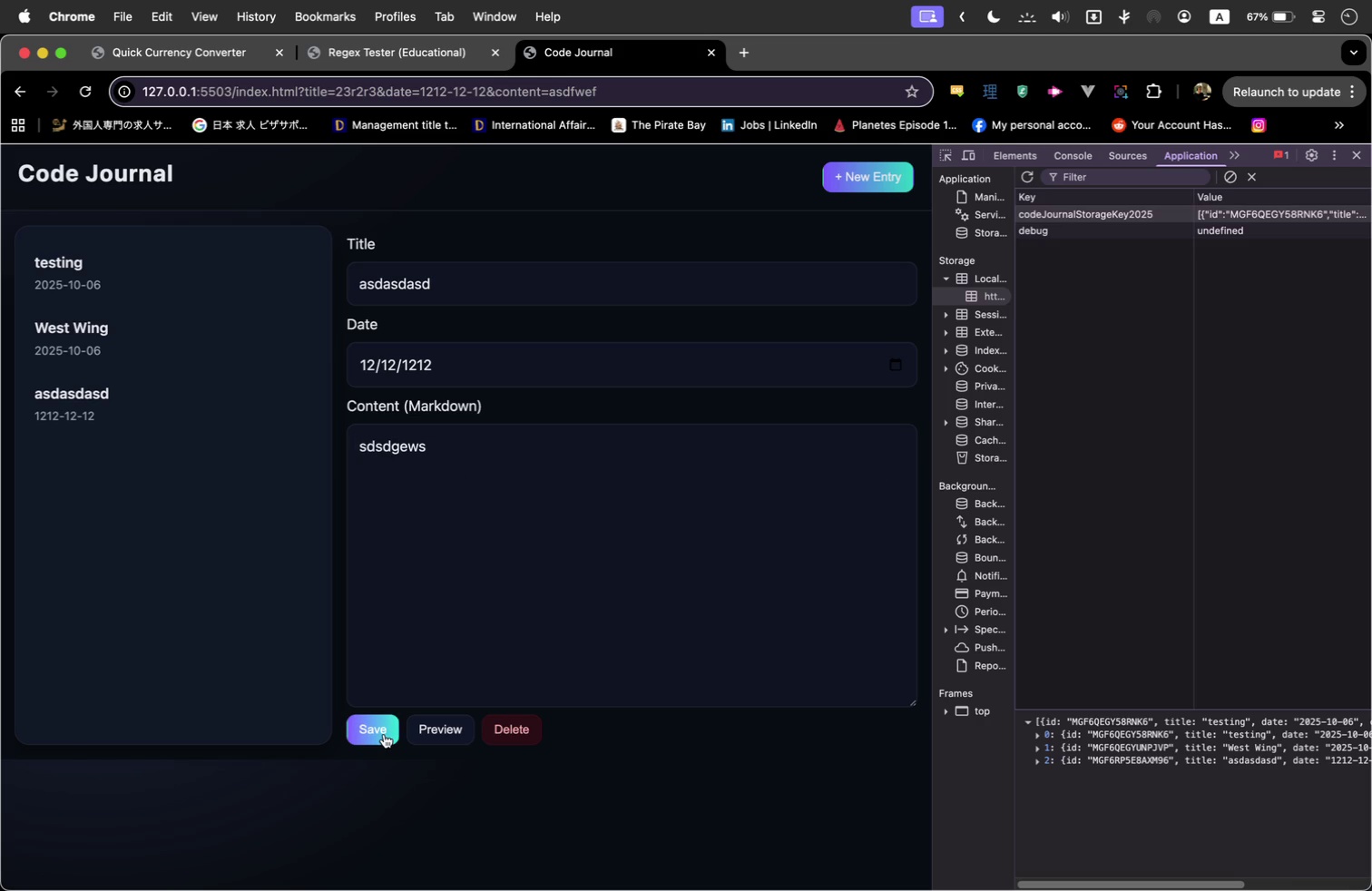 
left_click([151, 394])
 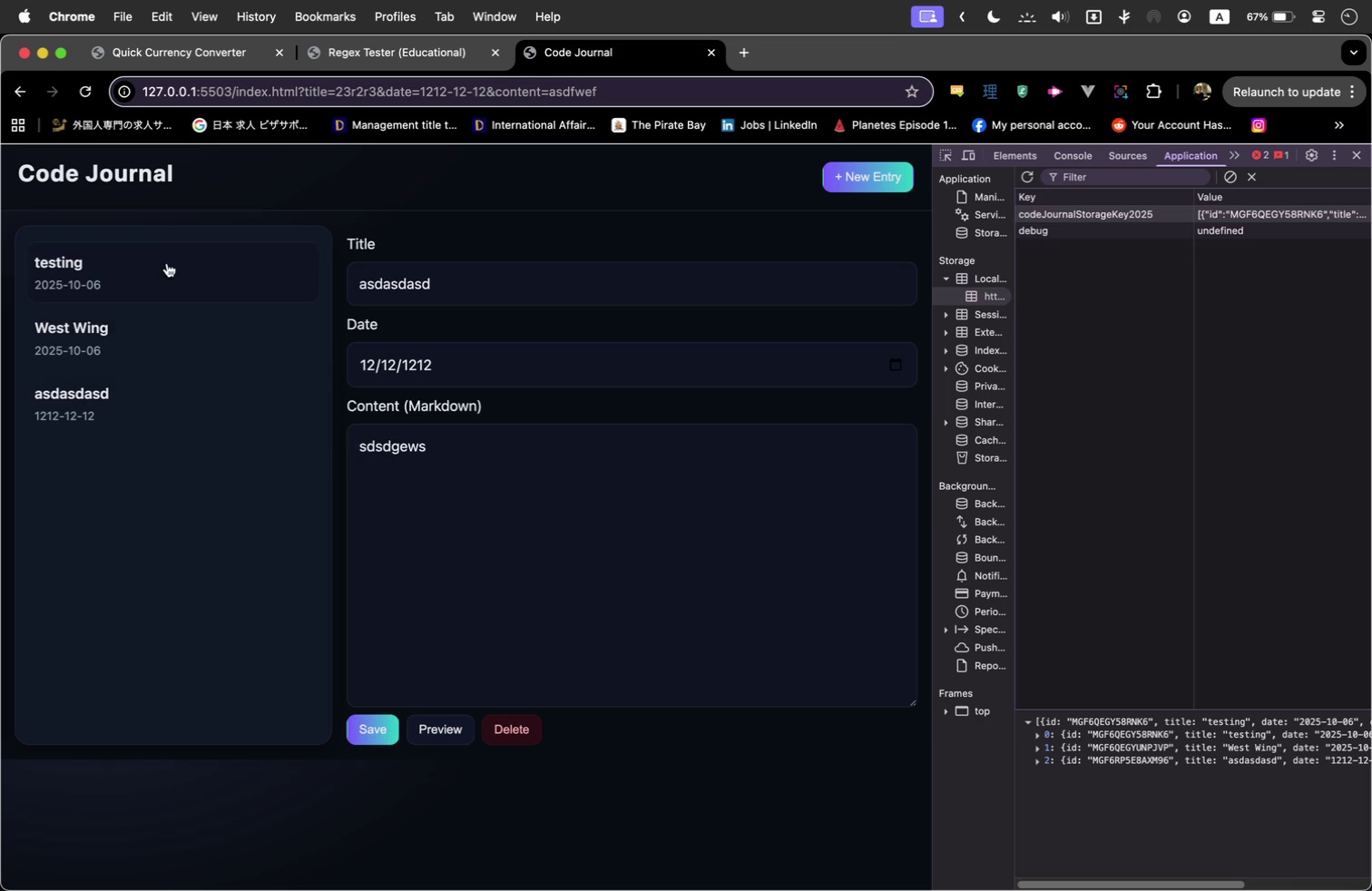 
triple_click([167, 263])
 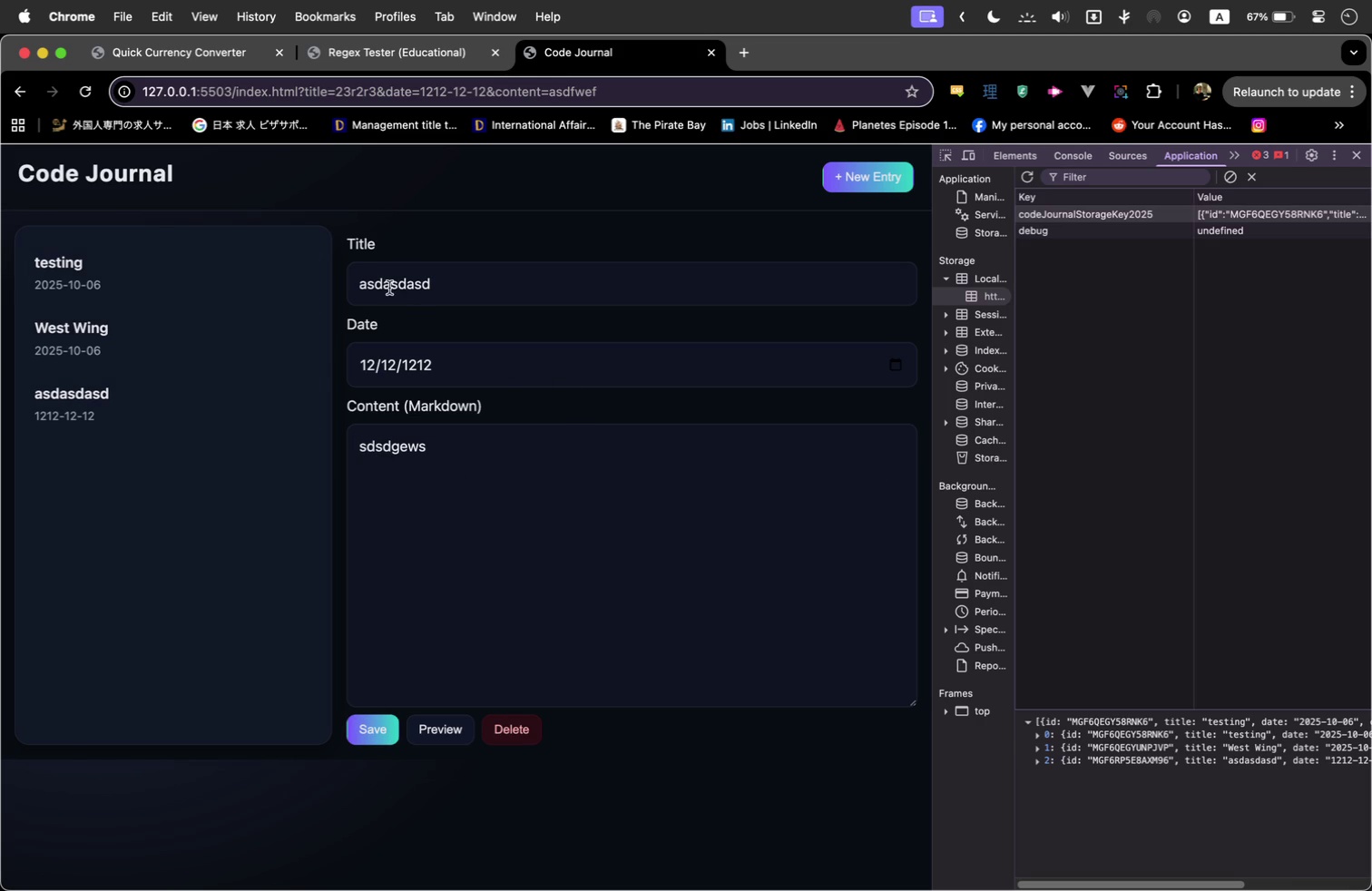 
double_click([407, 279])
 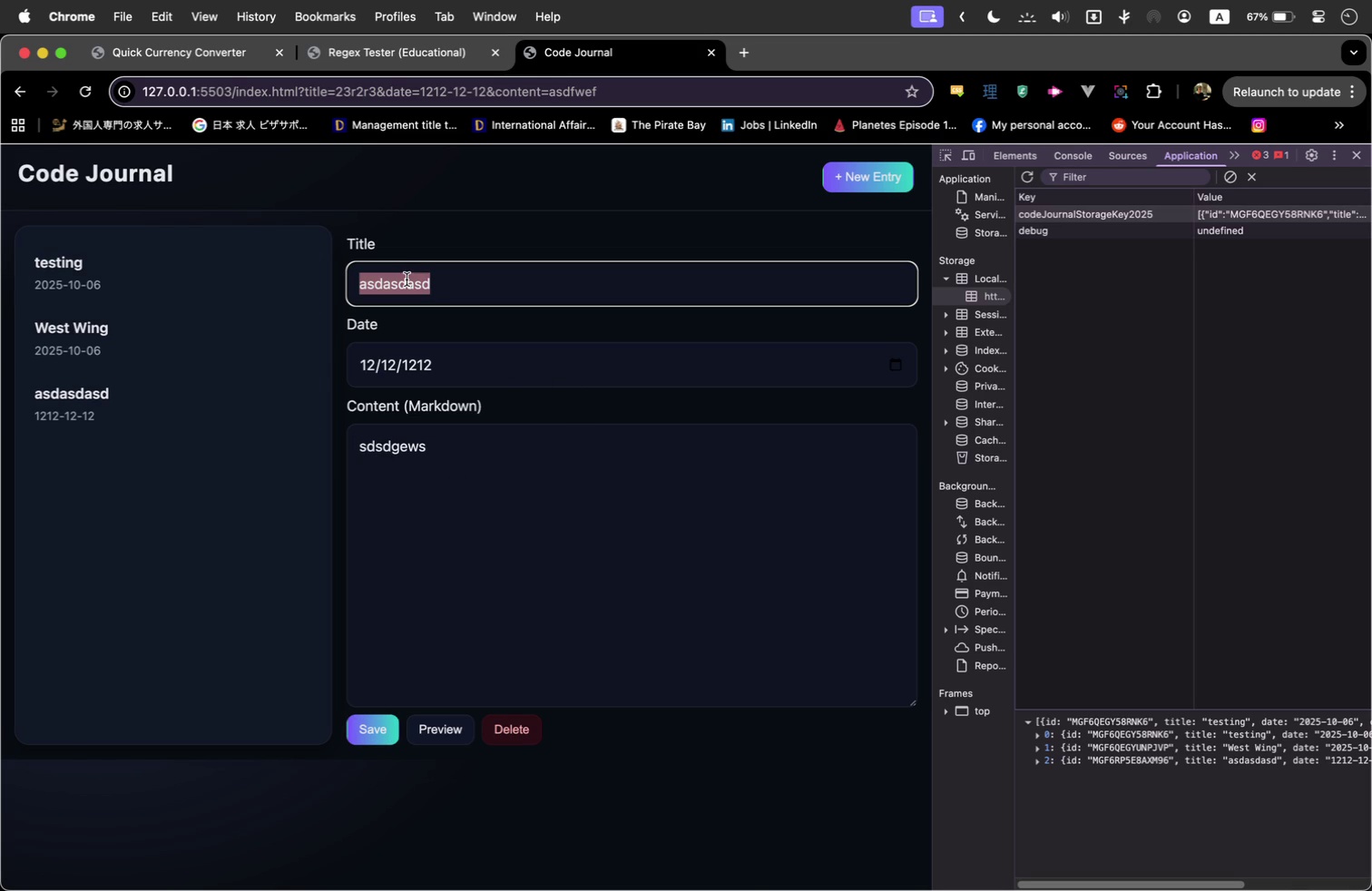 
triple_click([407, 279])